 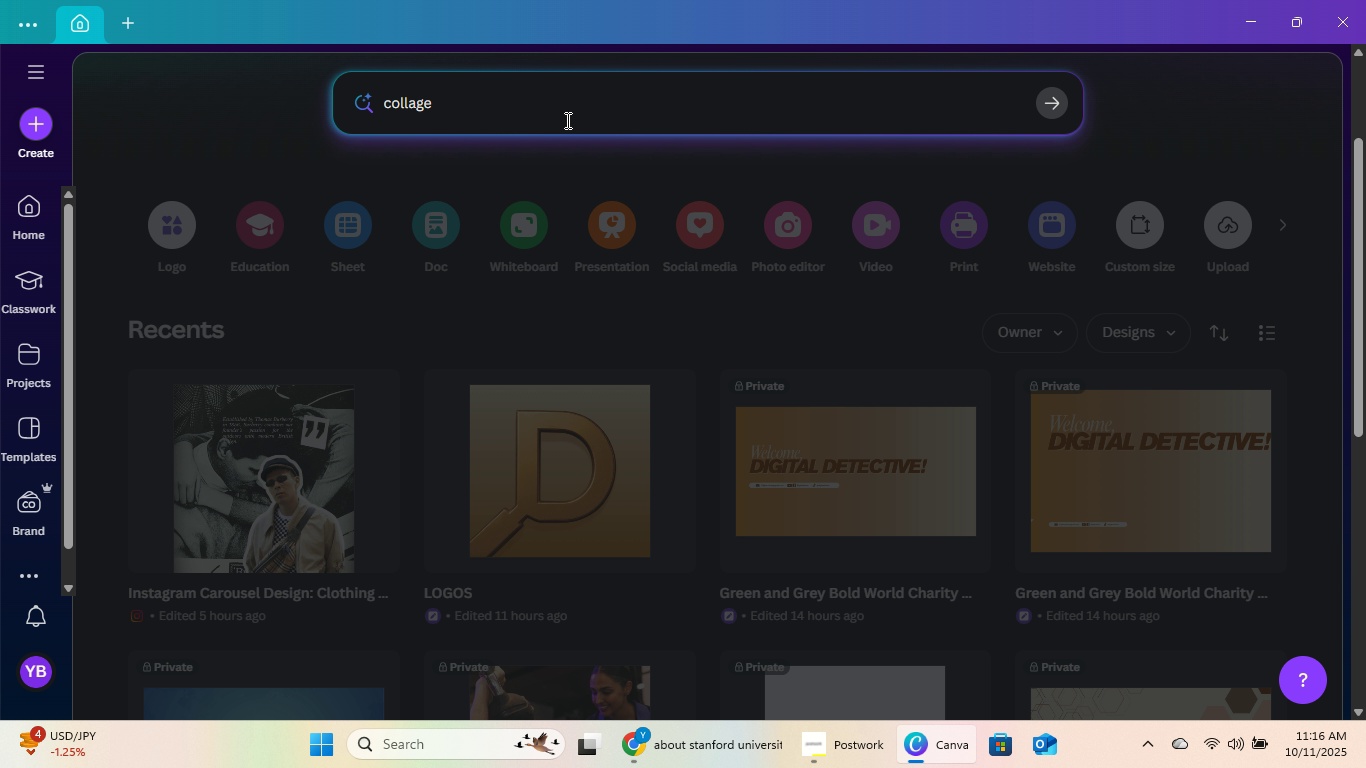 
key(Enter)
 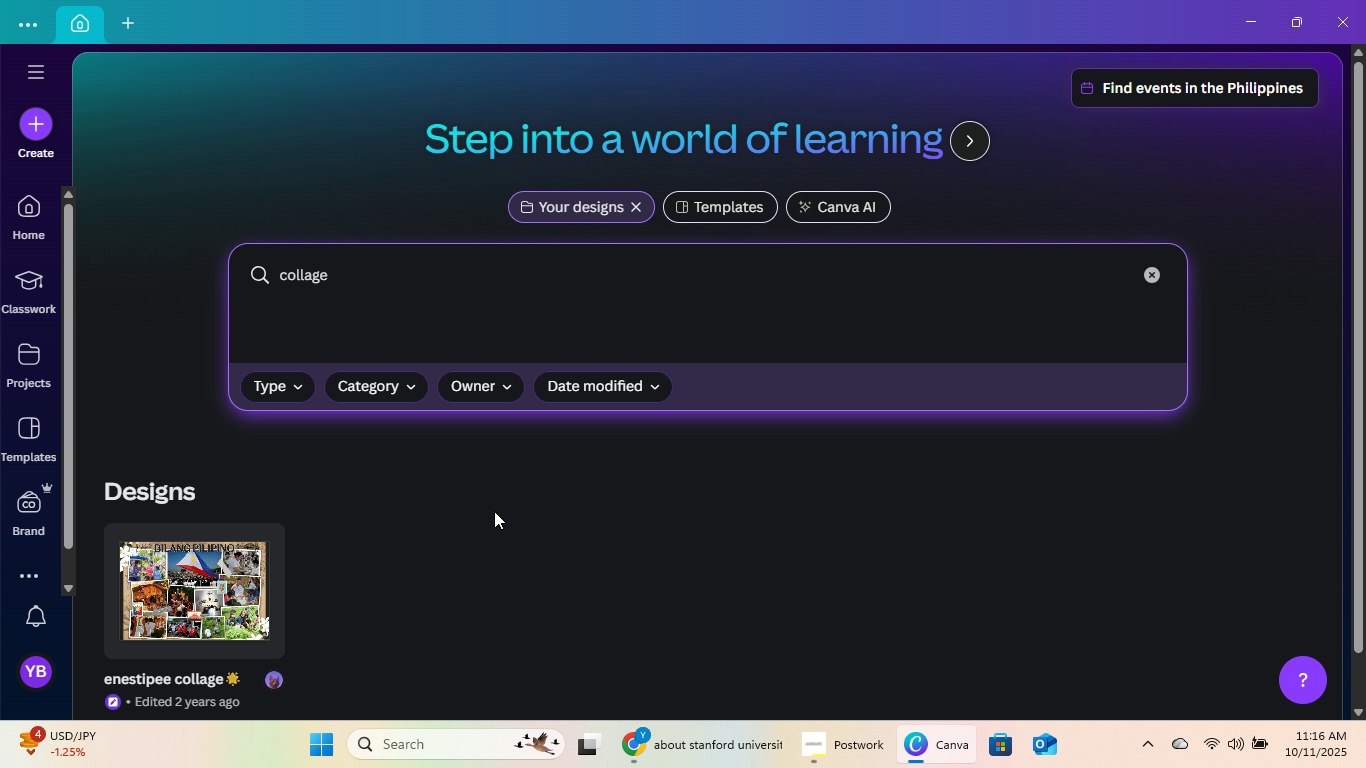 
scroll: coordinate [571, 553], scroll_direction: down, amount: 6.0
 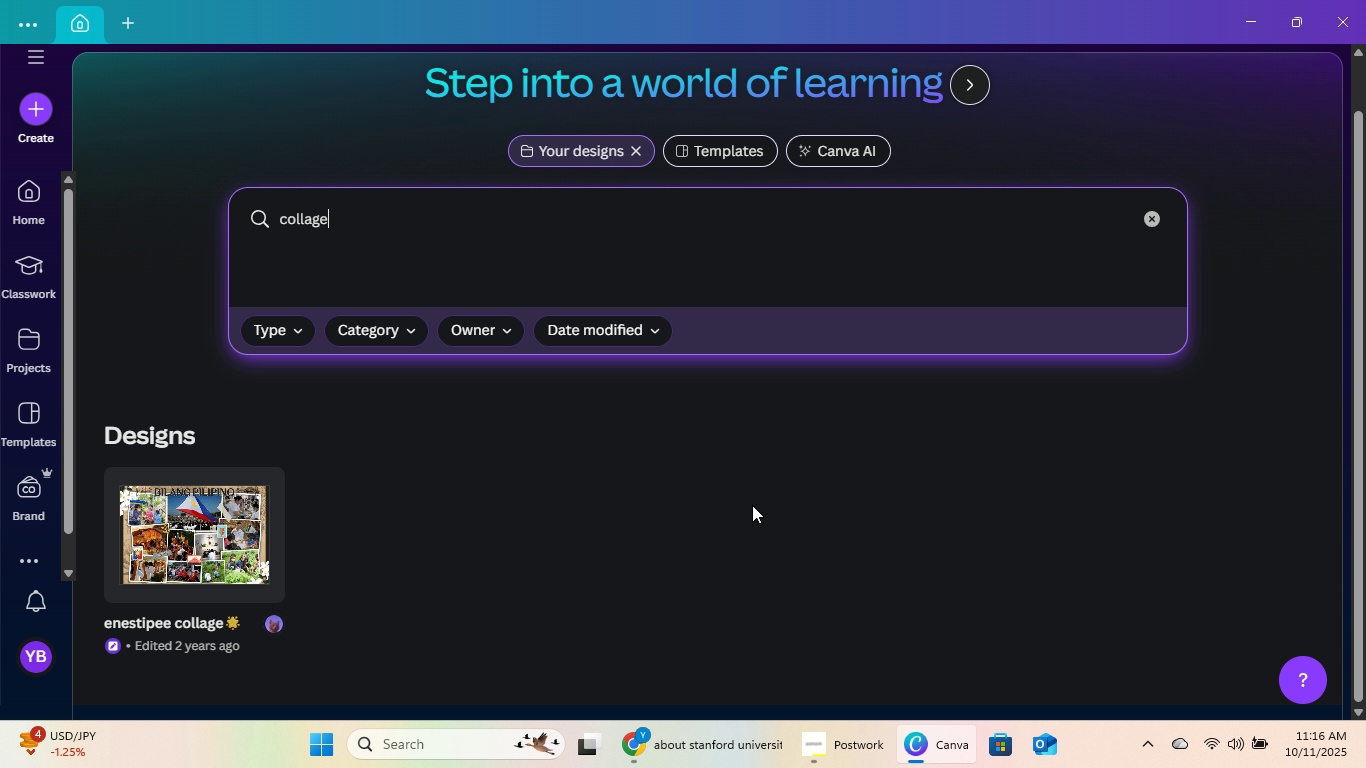 
scroll: coordinate [604, 439], scroll_direction: up, amount: 1.0
 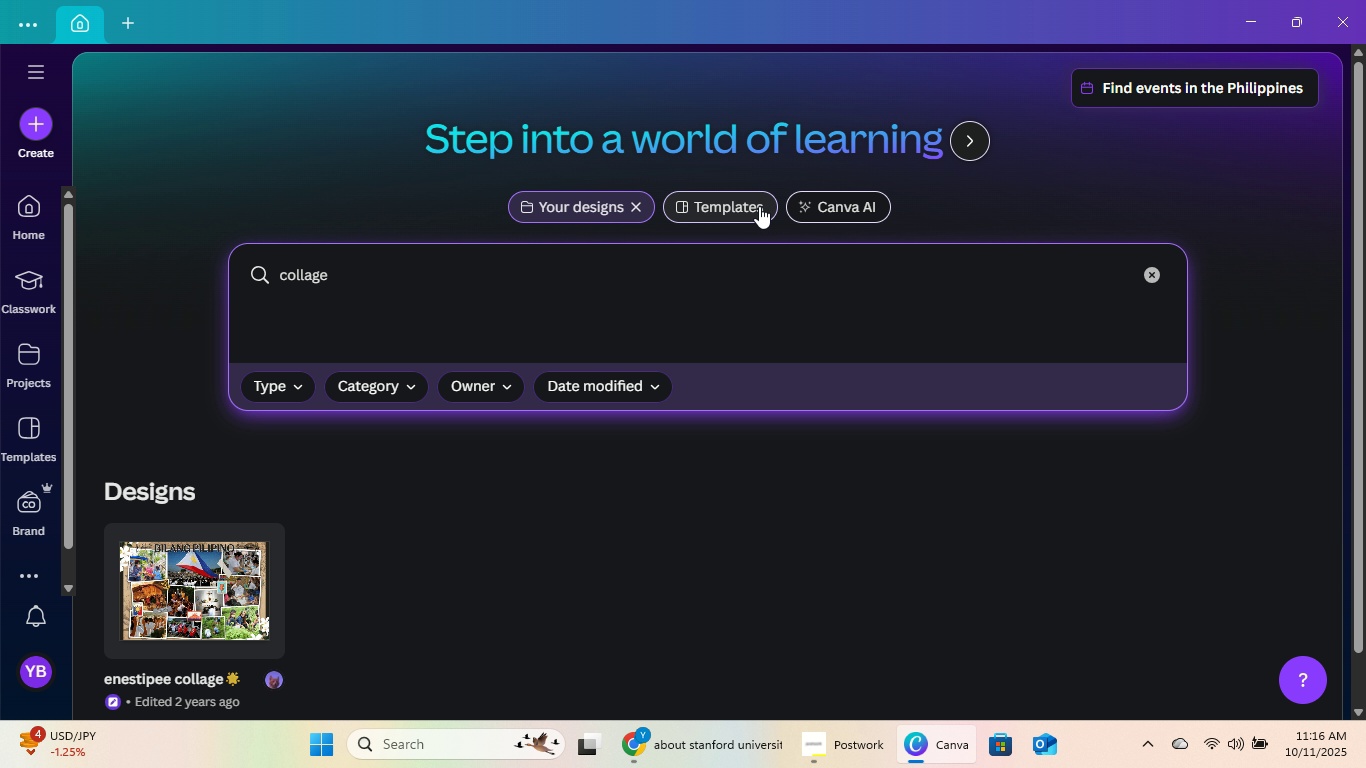 
left_click([759, 206])
 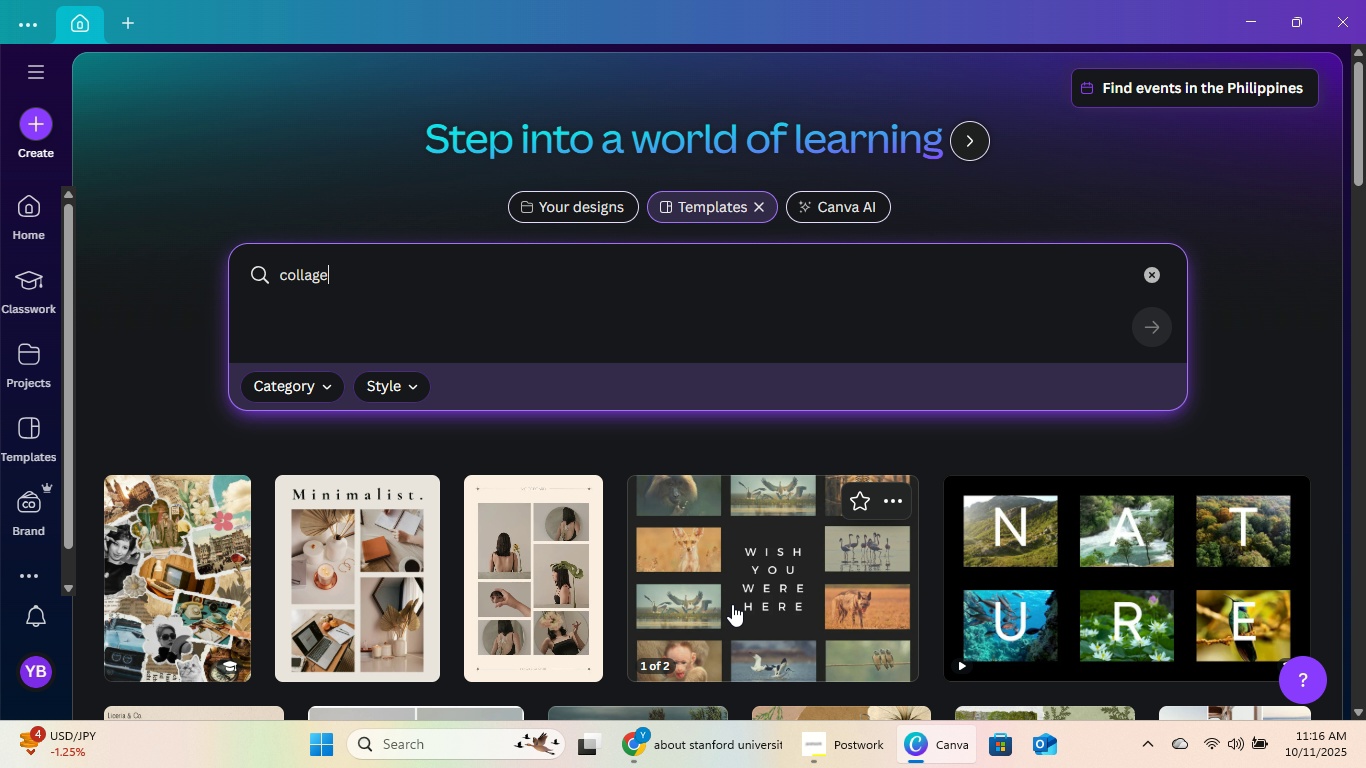 
wait(5.42)
 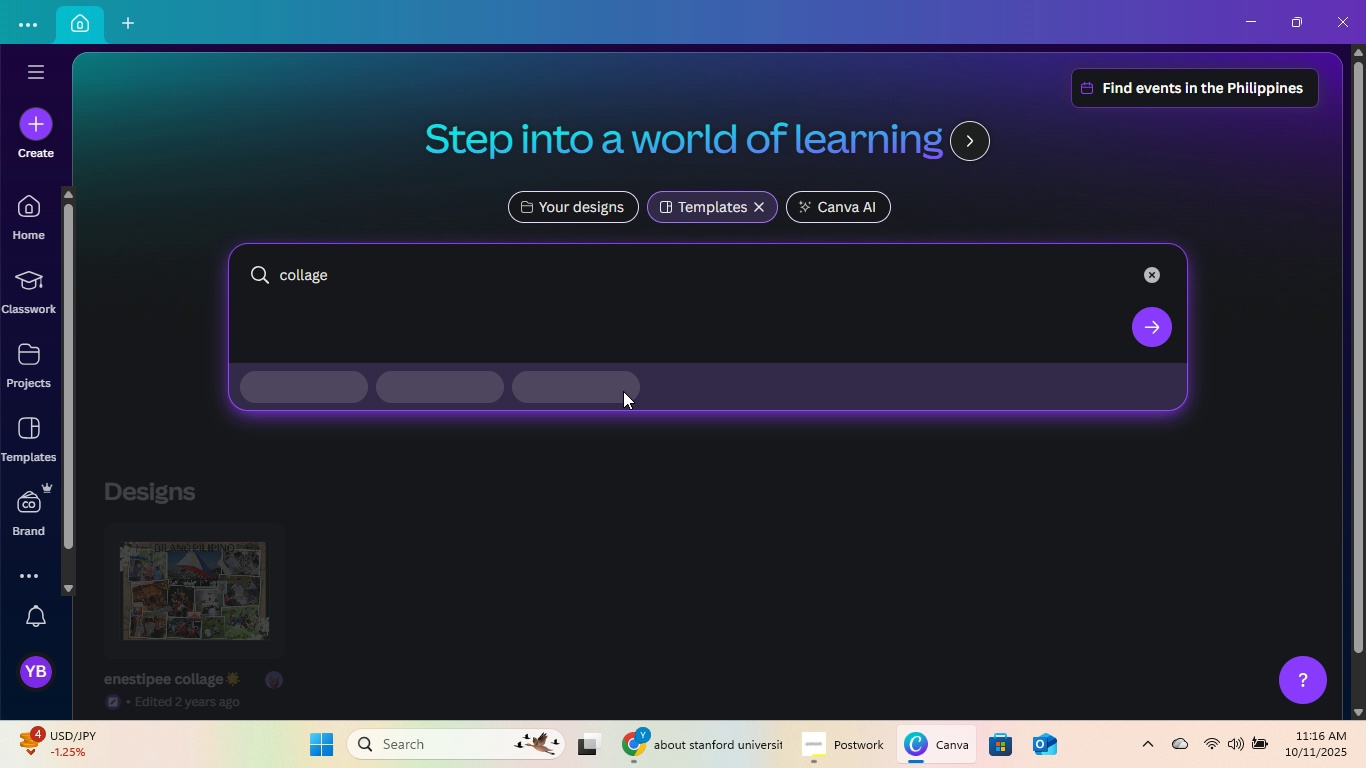 
scroll: coordinate [978, 315], scroll_direction: down, amount: 16.0
 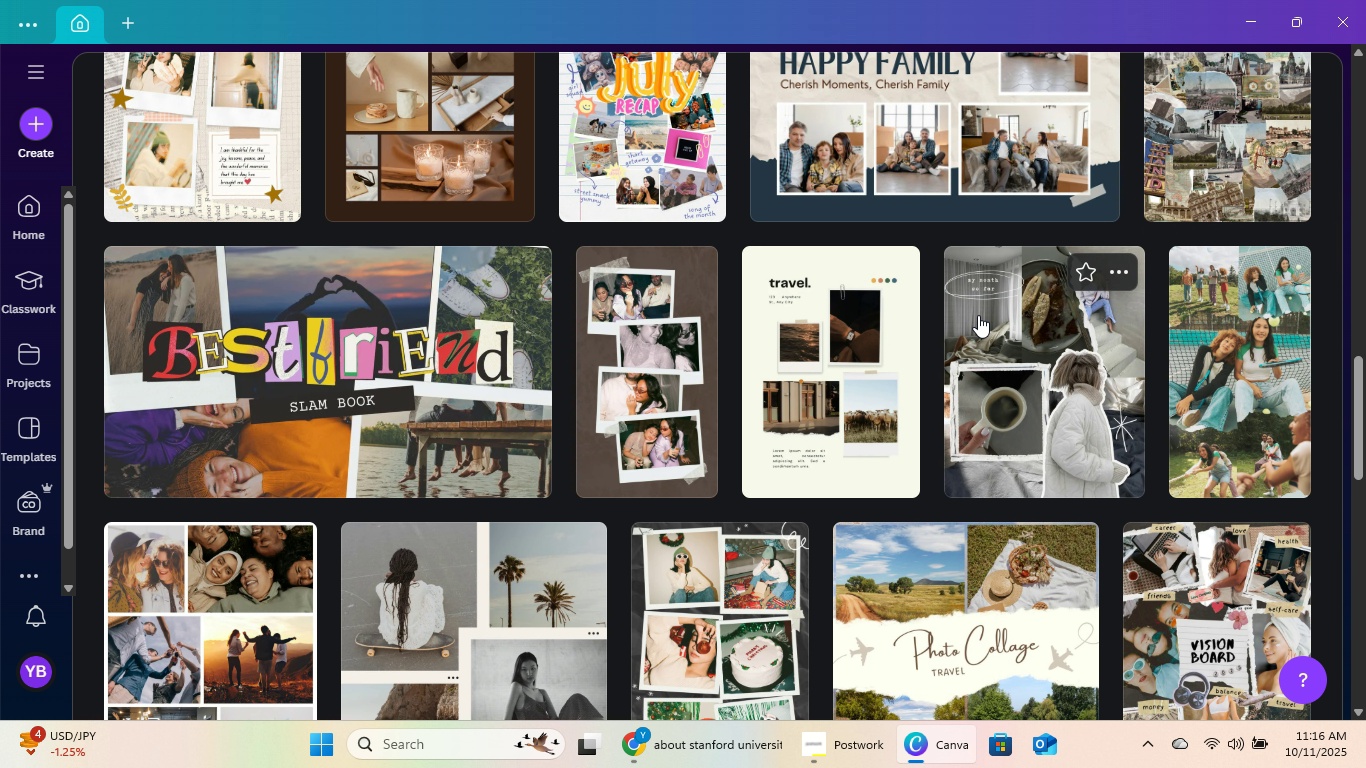 
scroll: coordinate [978, 315], scroll_direction: up, amount: 2.0
 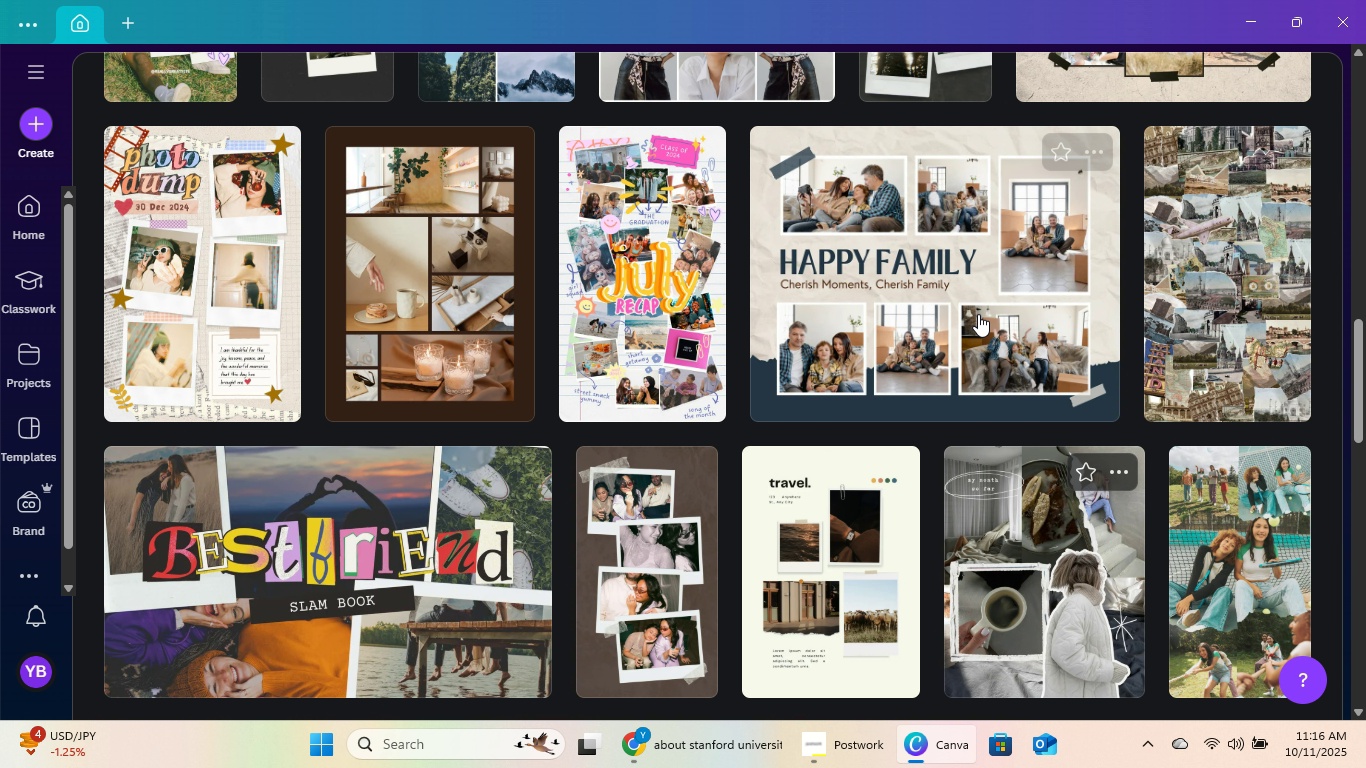 
scroll: coordinate [978, 314], scroll_direction: down, amount: 6.0
 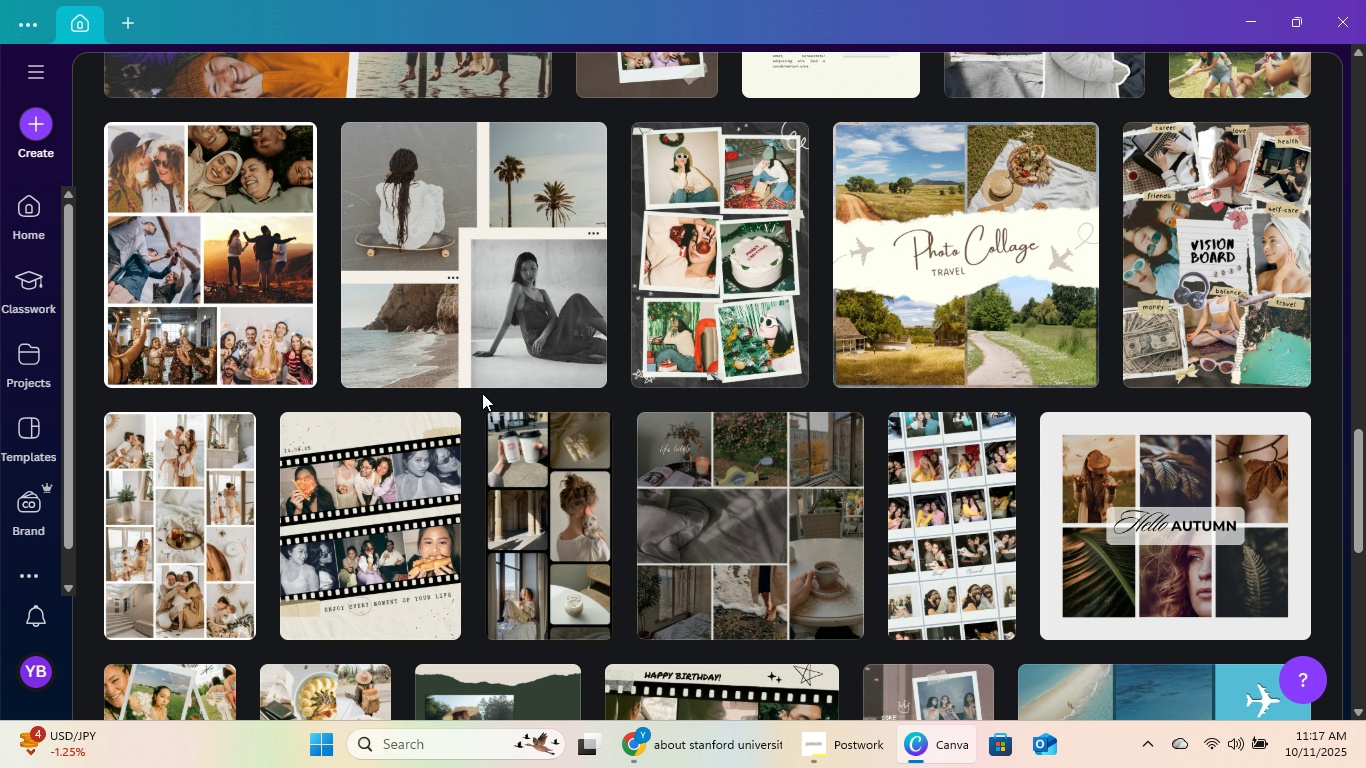 
scroll: coordinate [477, 369], scroll_direction: up, amount: 17.0
 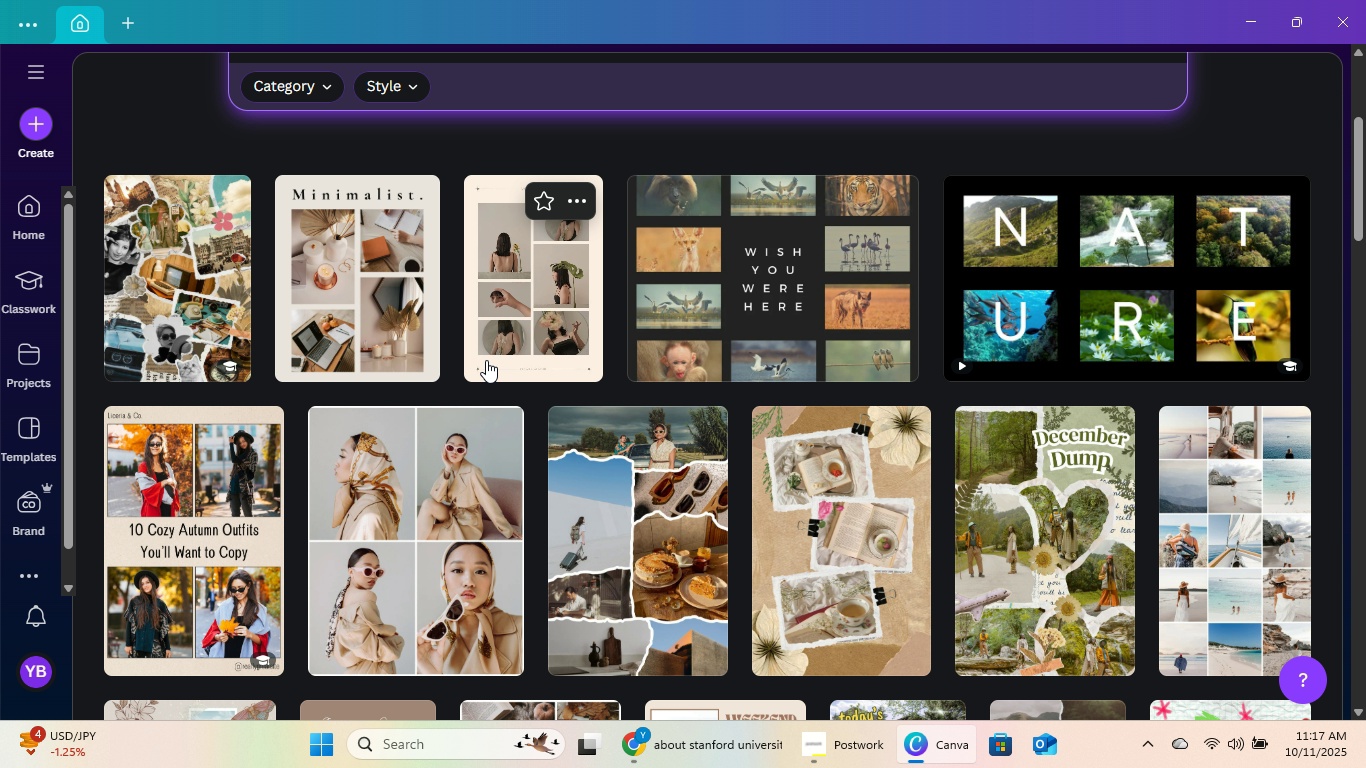 
scroll: coordinate [580, 338], scroll_direction: down, amount: 13.0
 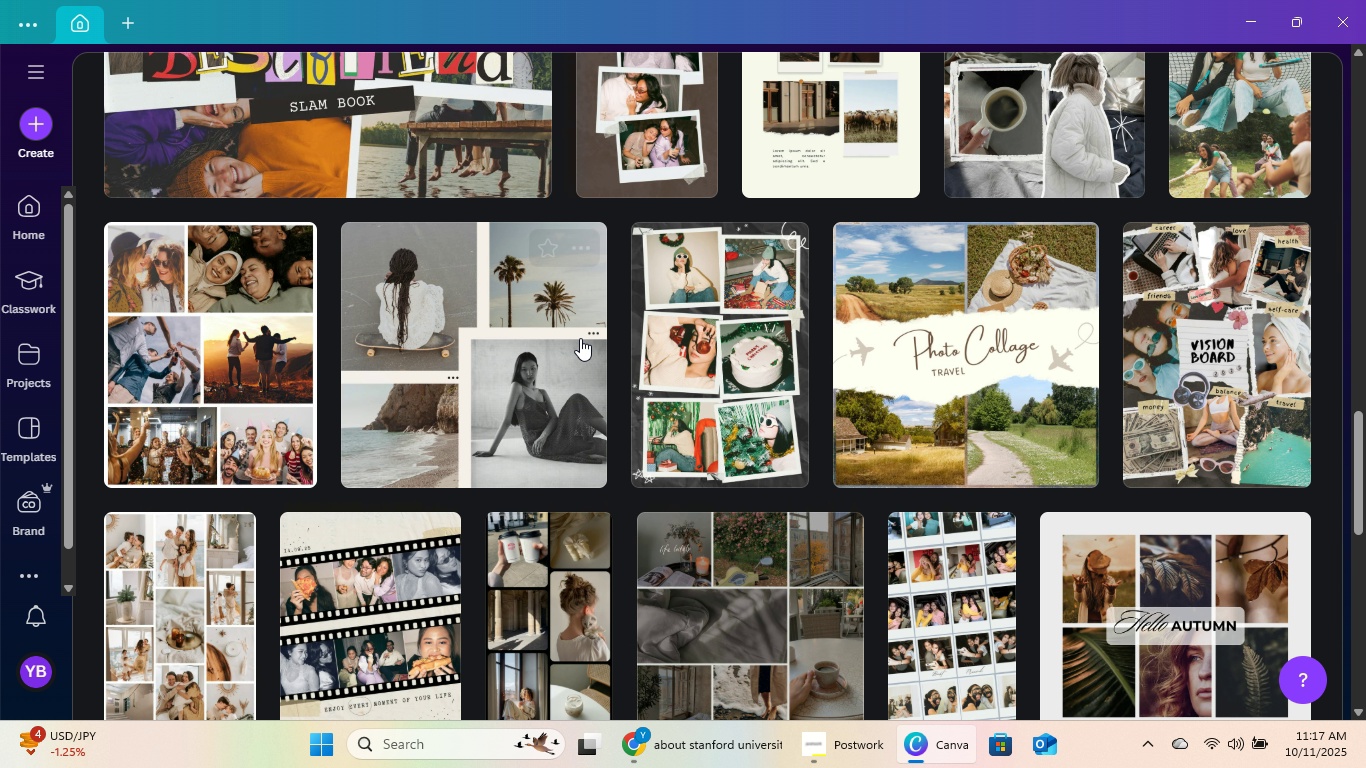 
scroll: coordinate [649, 321], scroll_direction: up, amount: 23.0
 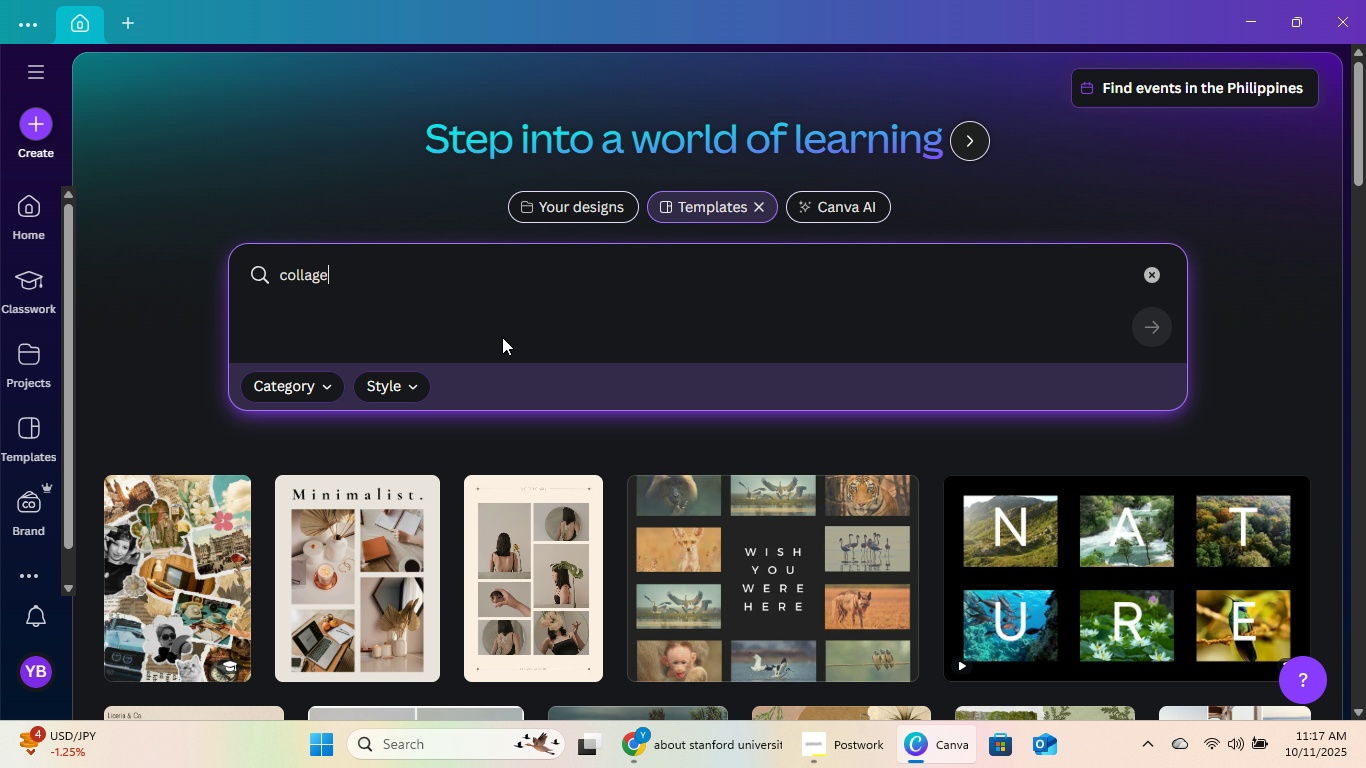 
key(Control+ControlLeft)
 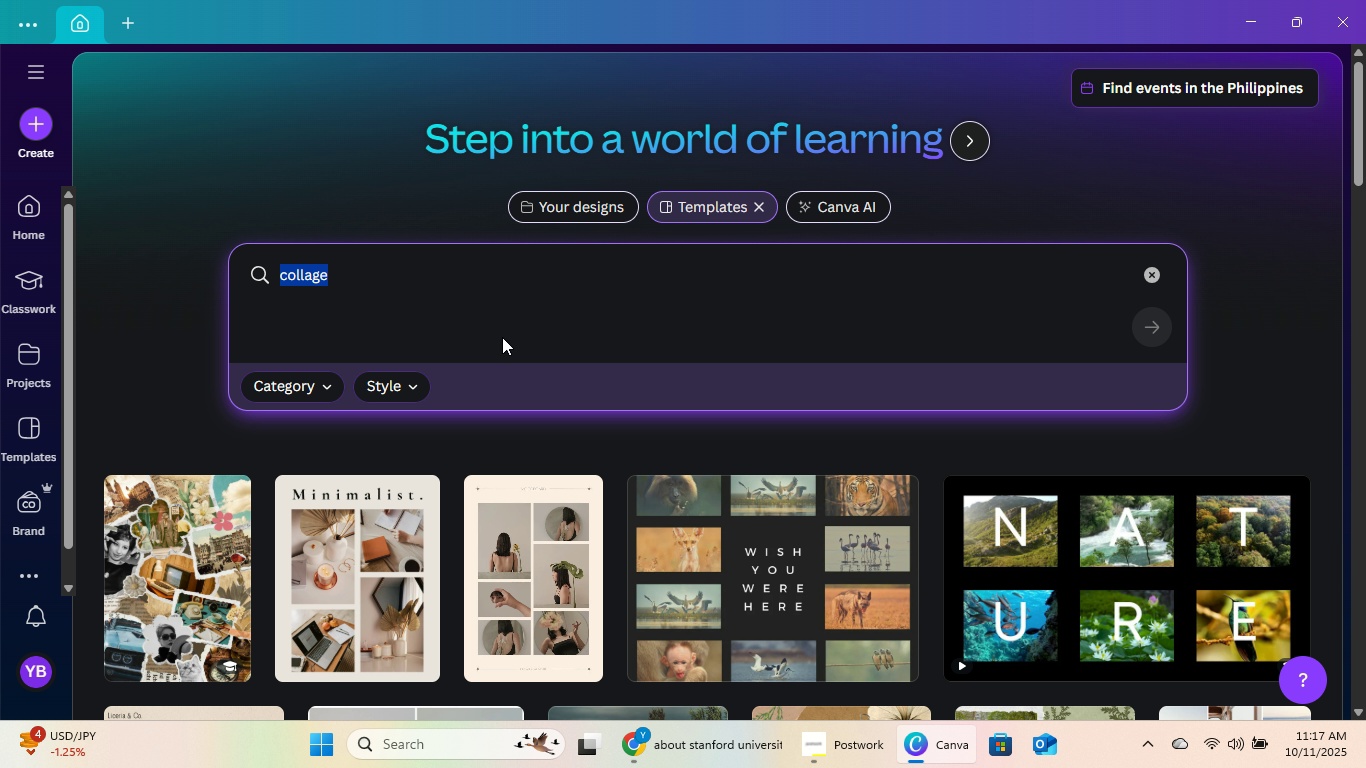 
key(Control+A)
 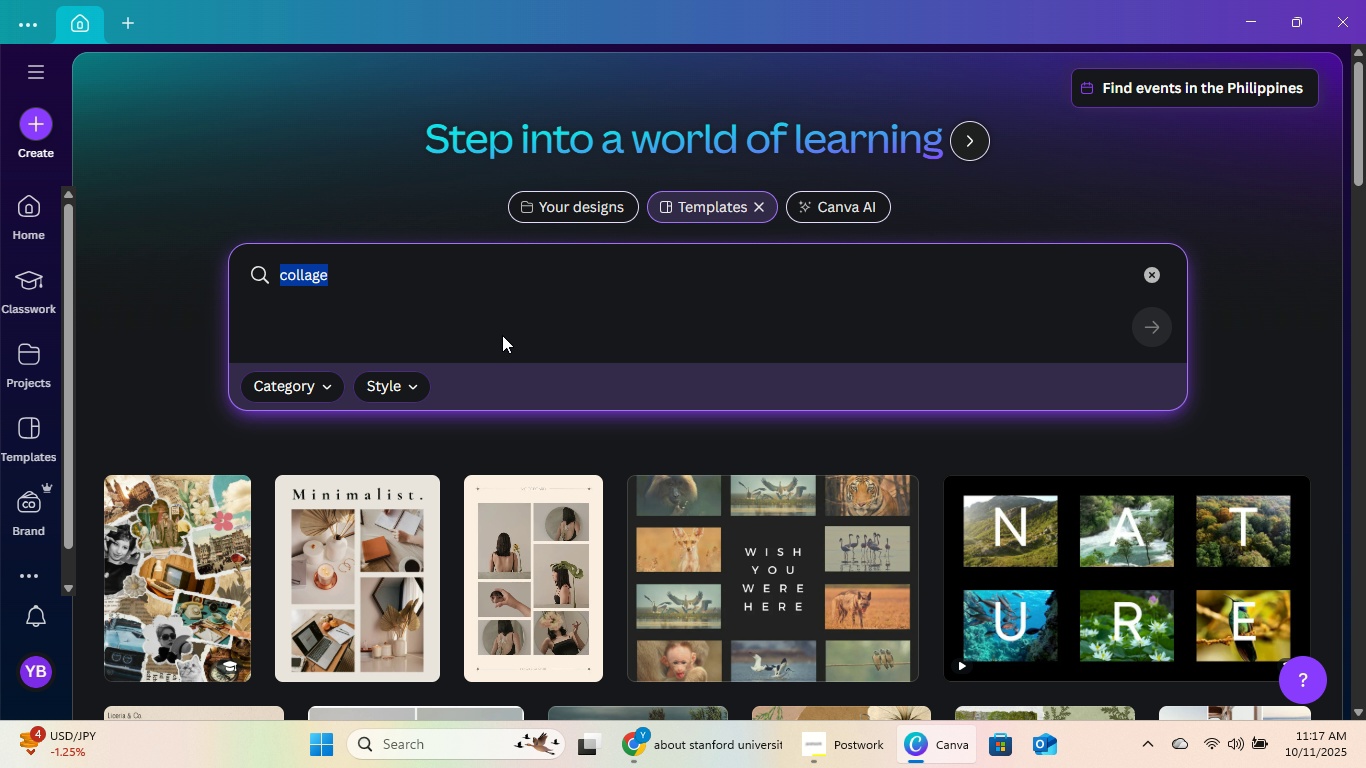 
wait(7.03)
 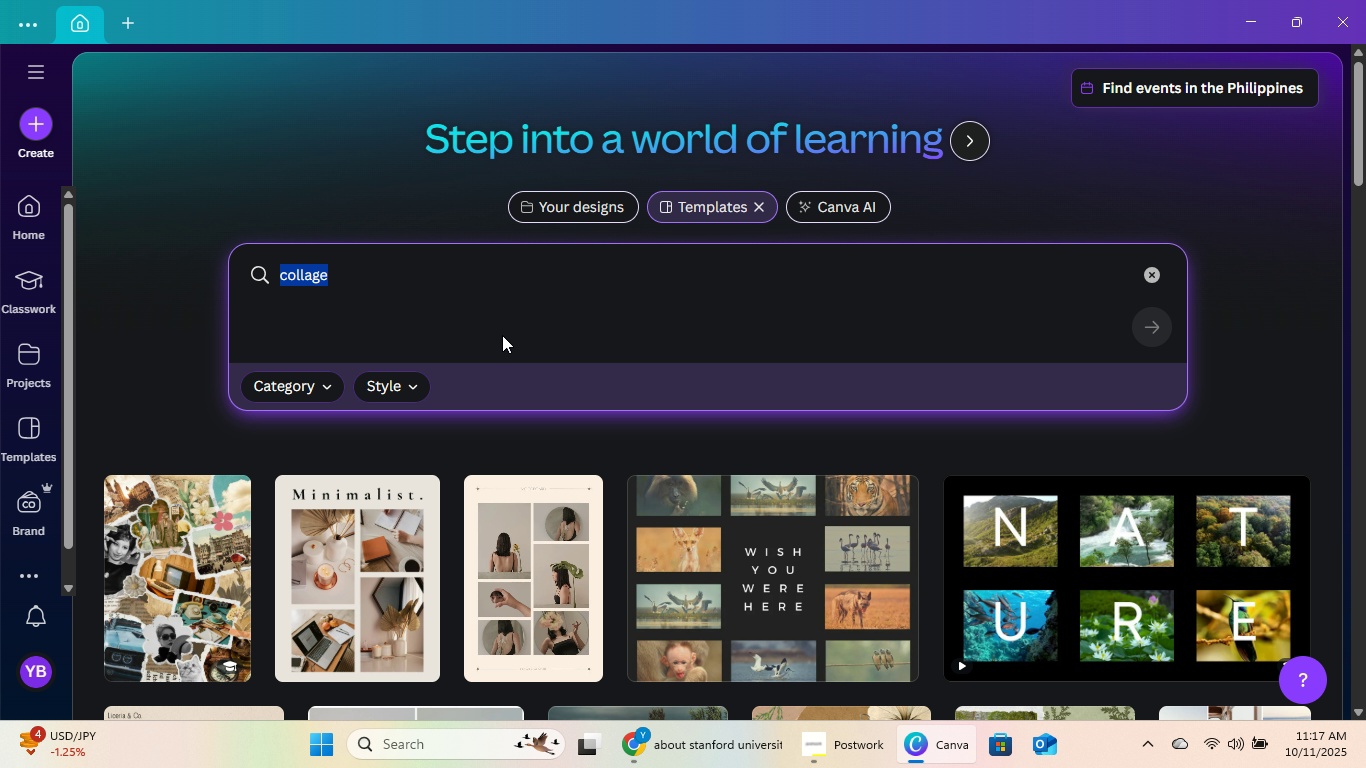 
type(presn)
key(Backspace)
type(w)
key(Backspace)
type(entation)
 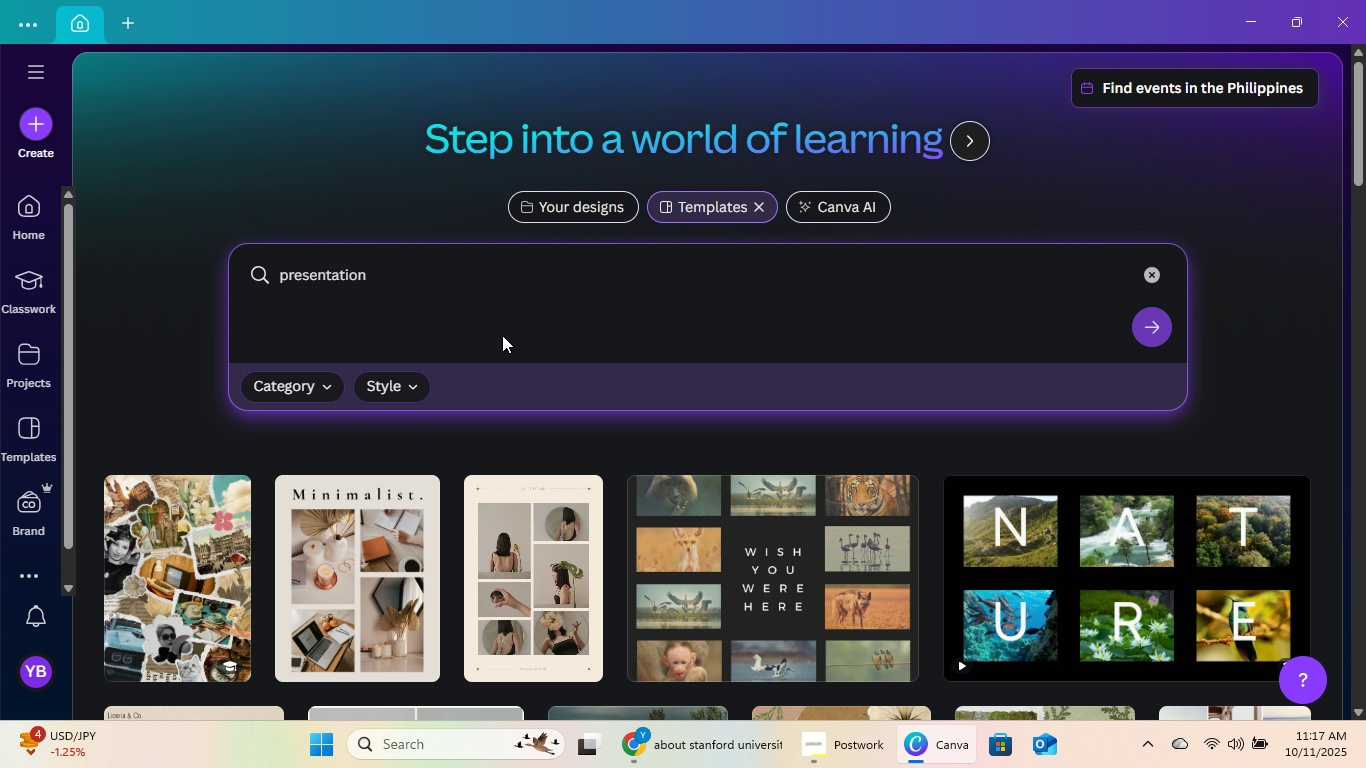 
key(Enter)
 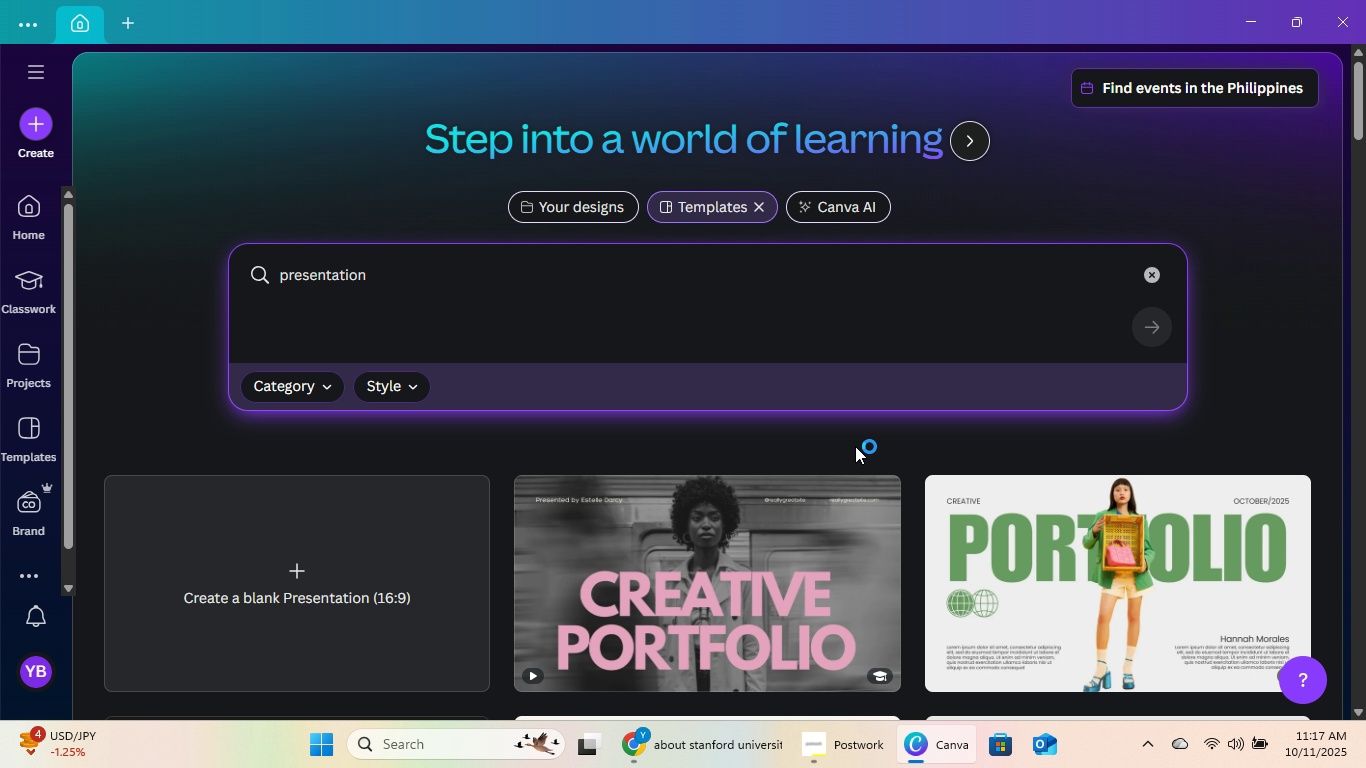 
left_click([156, 606])
 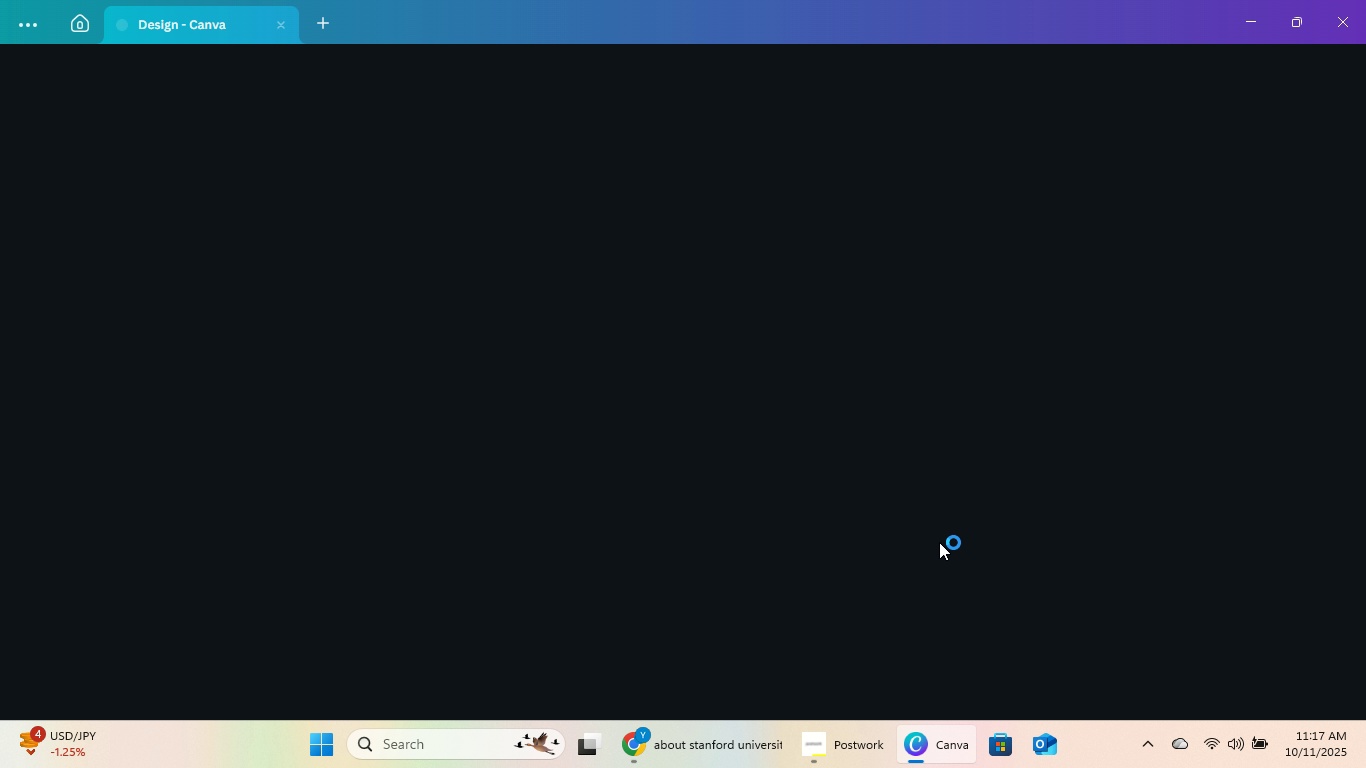 
left_click([829, 748])